 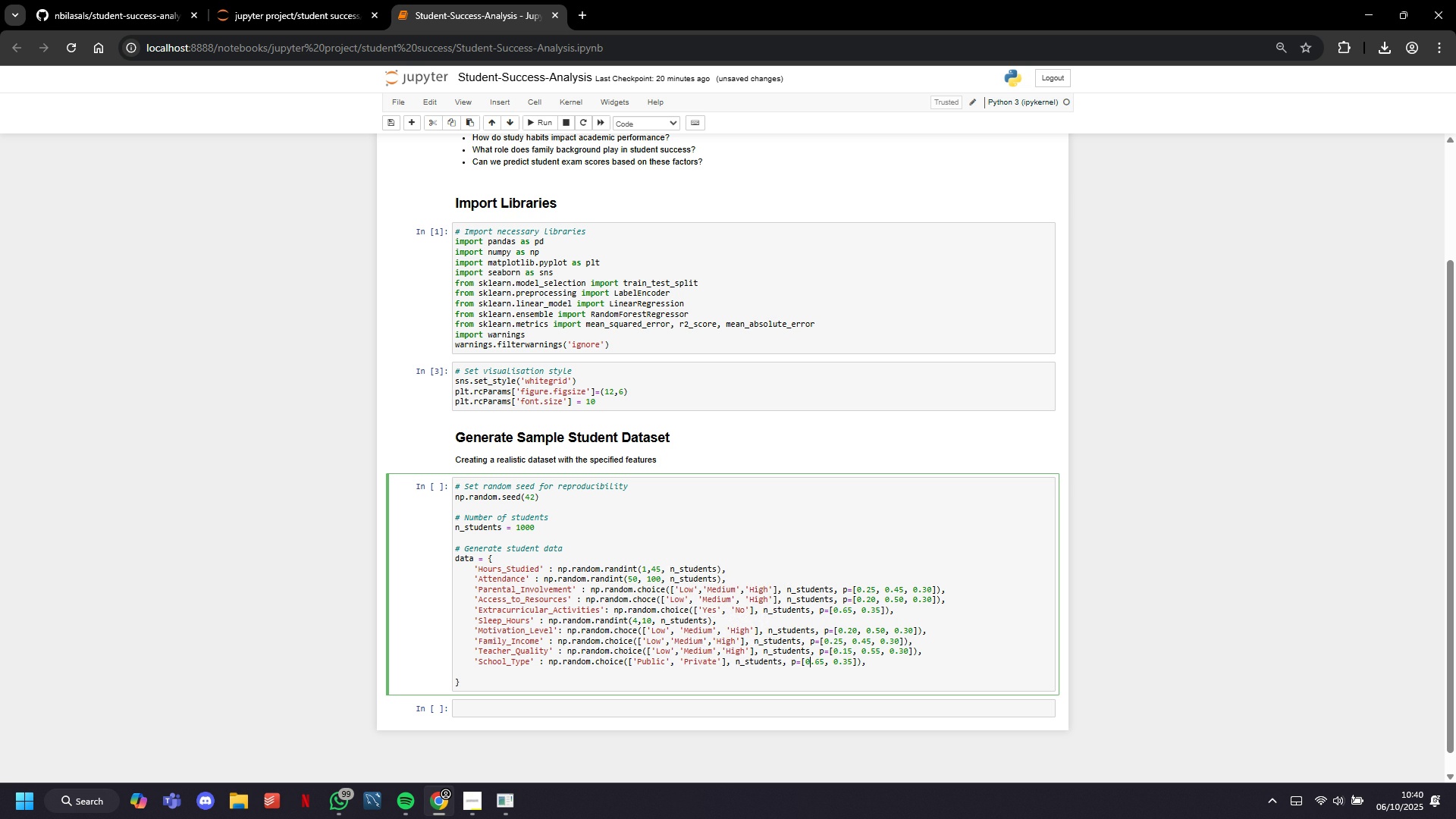 
key(ArrowRight)
 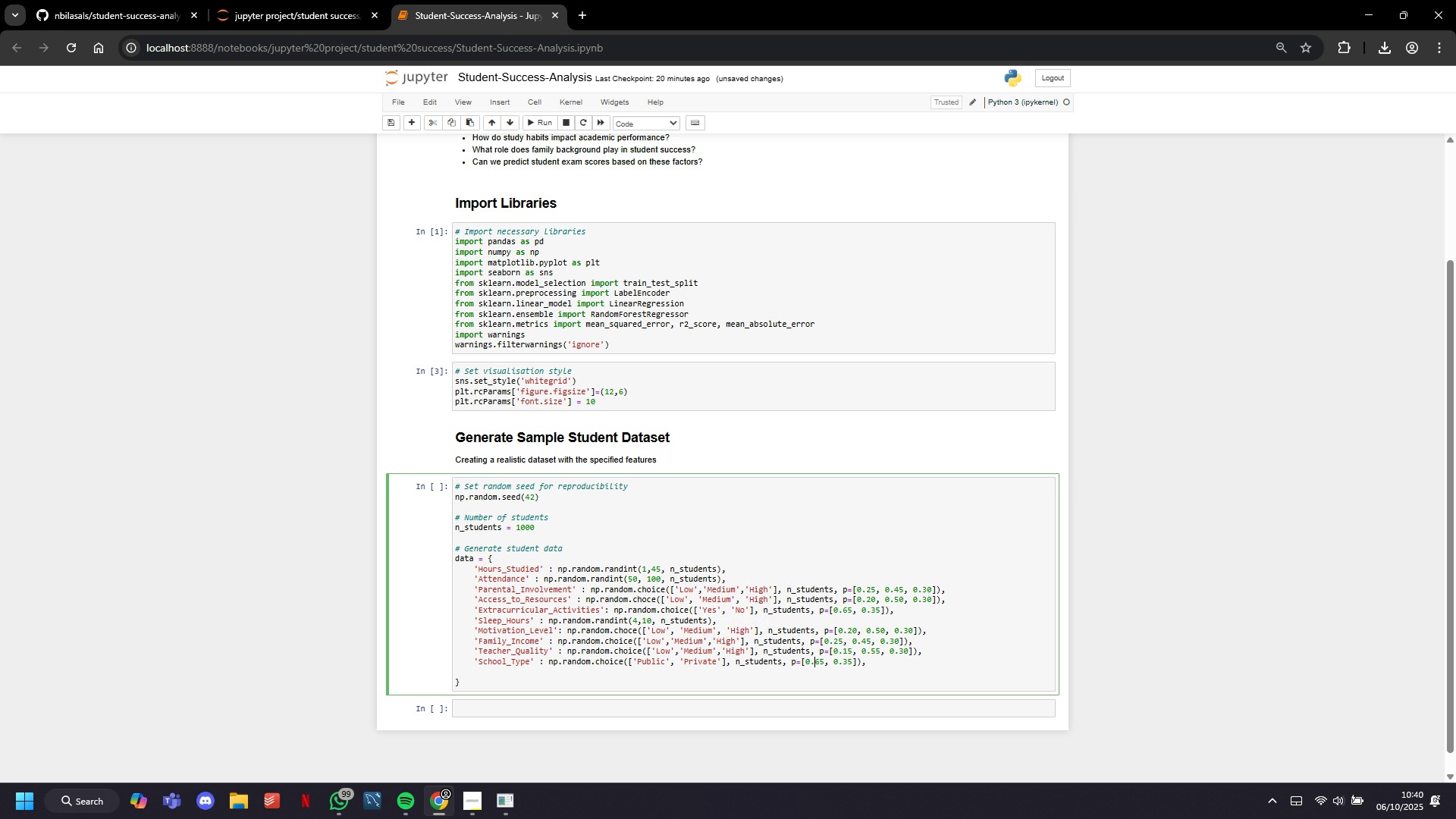 
key(ArrowRight)
 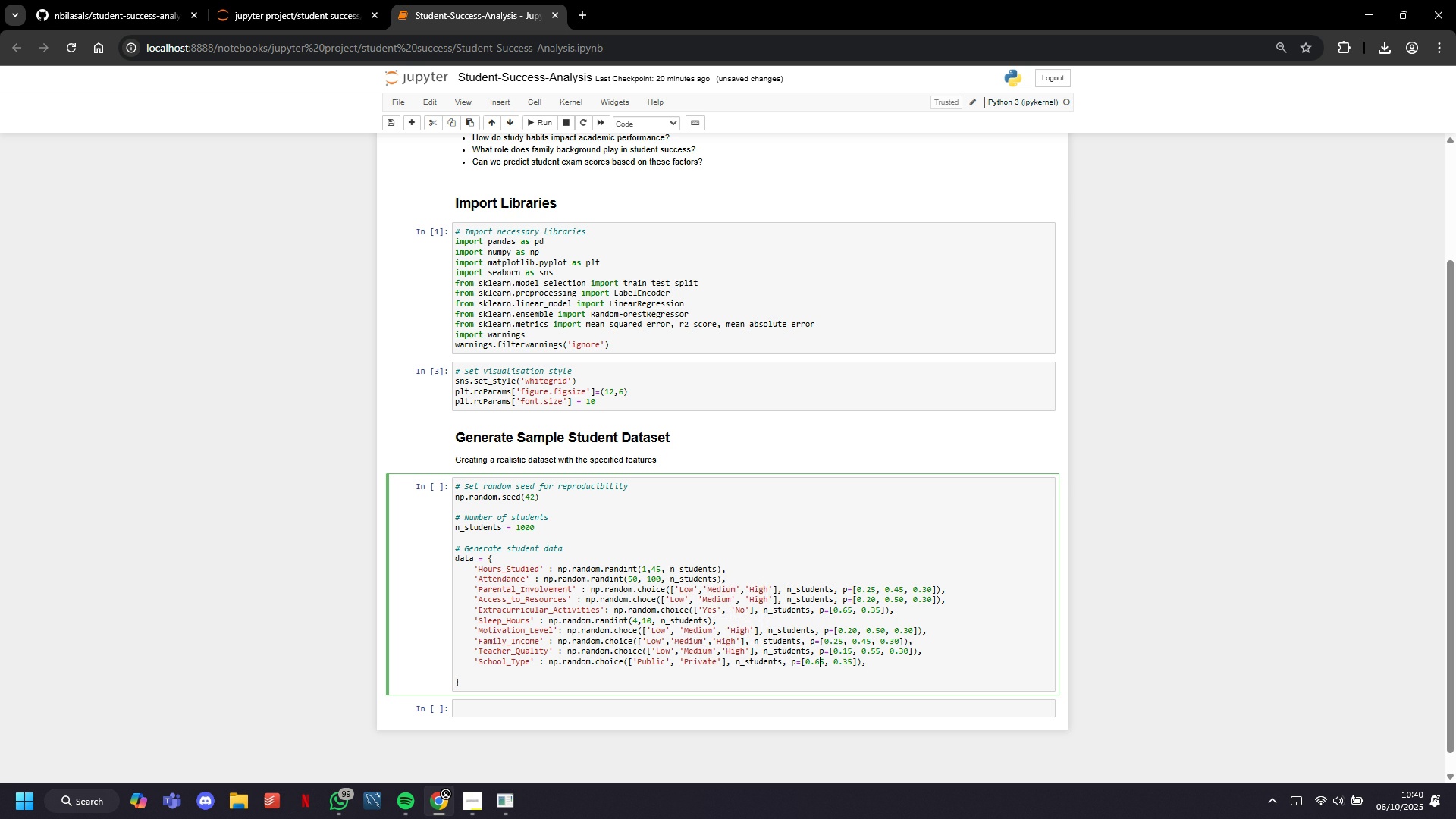 
key(ArrowRight)
 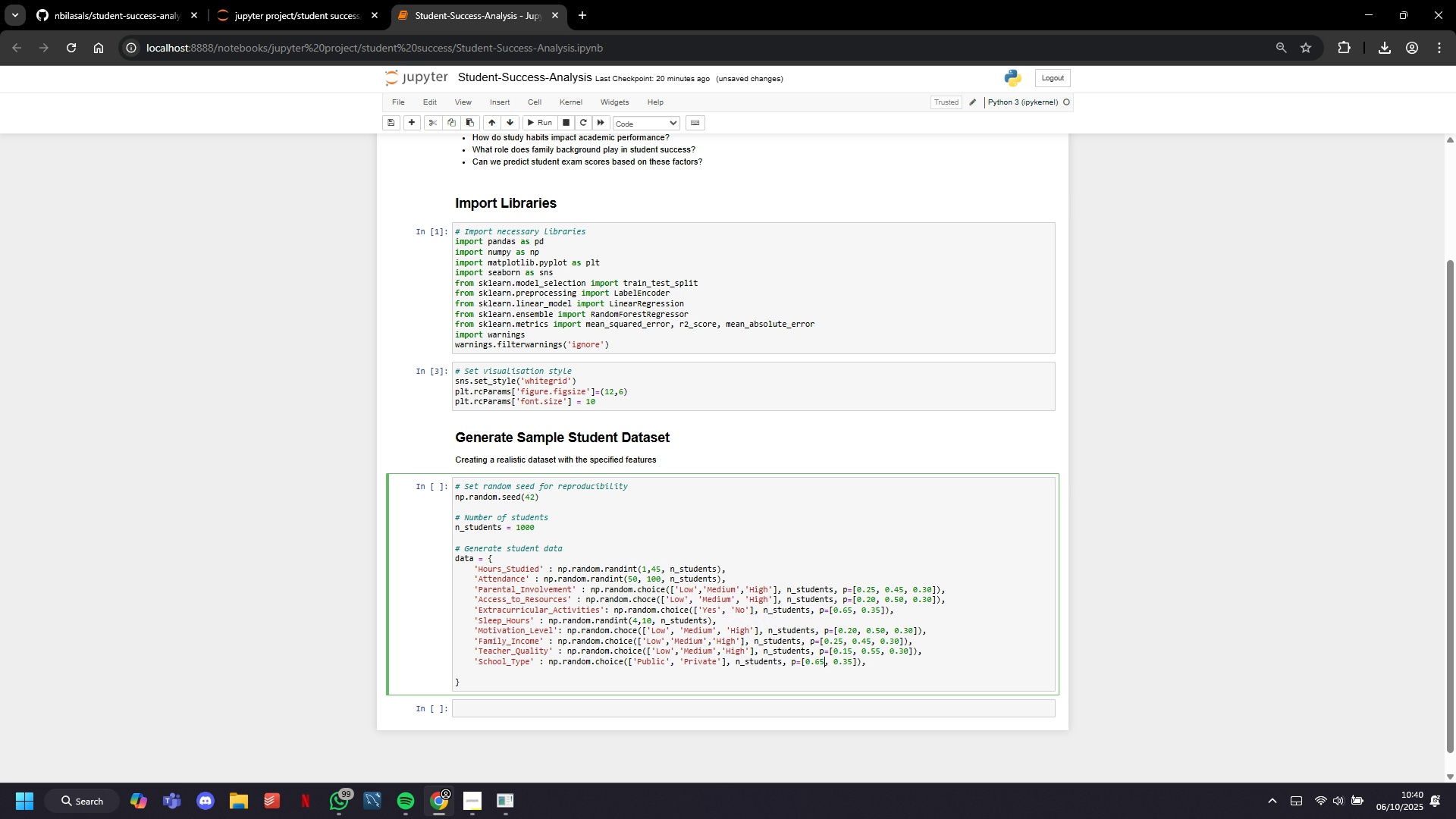 
key(ArrowRight)
 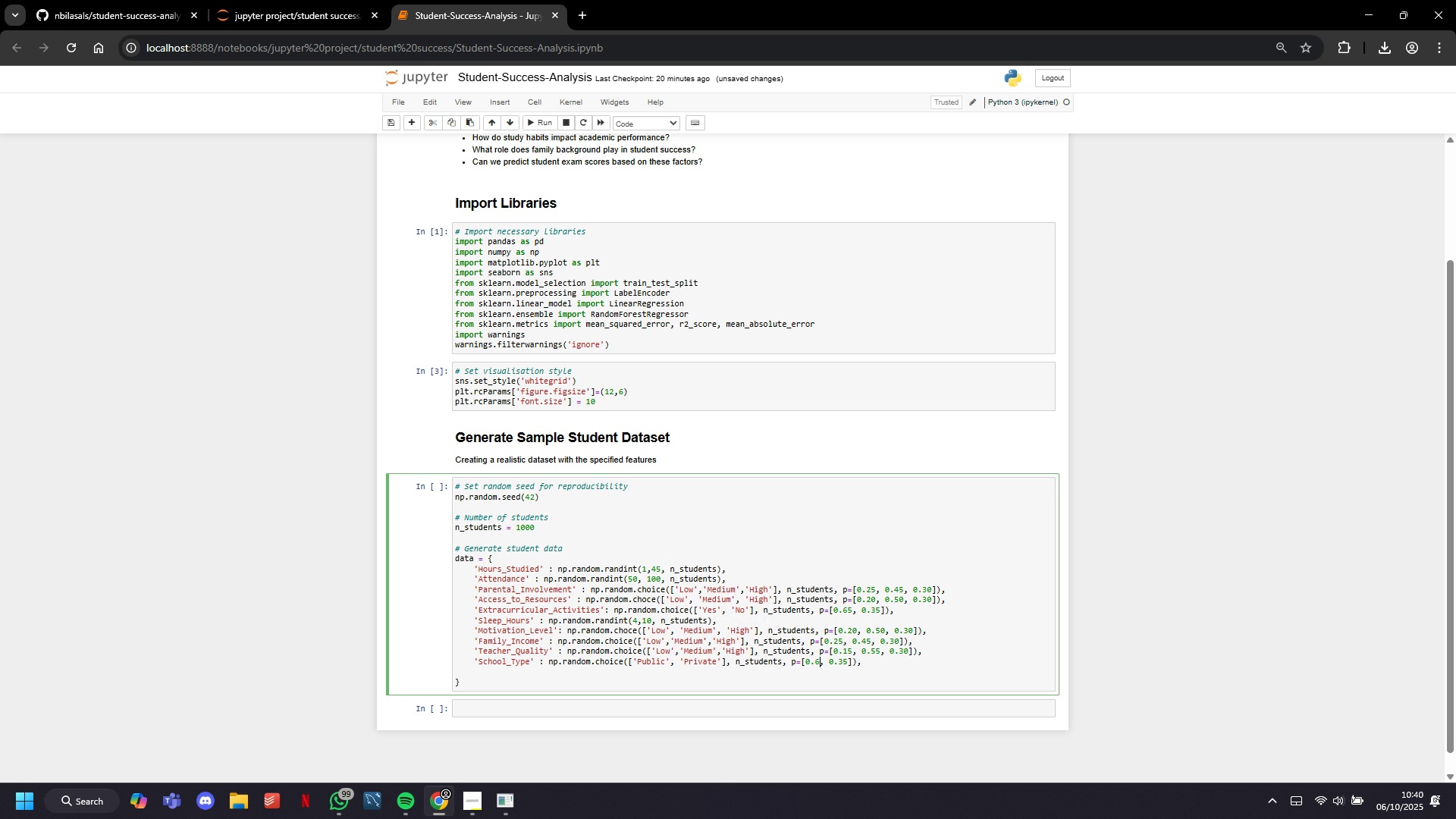 
key(Backspace)
key(Backspace)
type(70)
 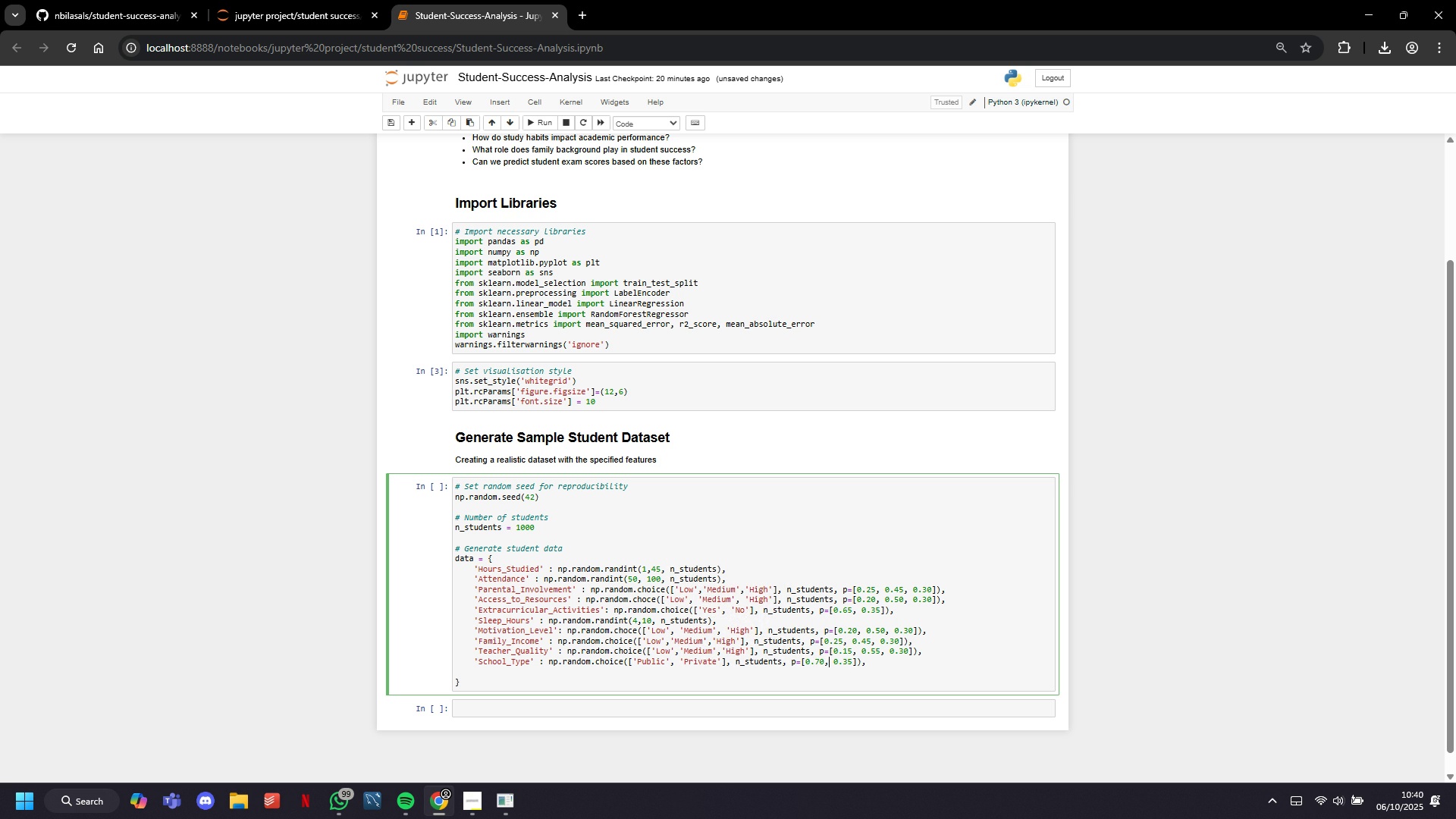 
key(ArrowRight)
 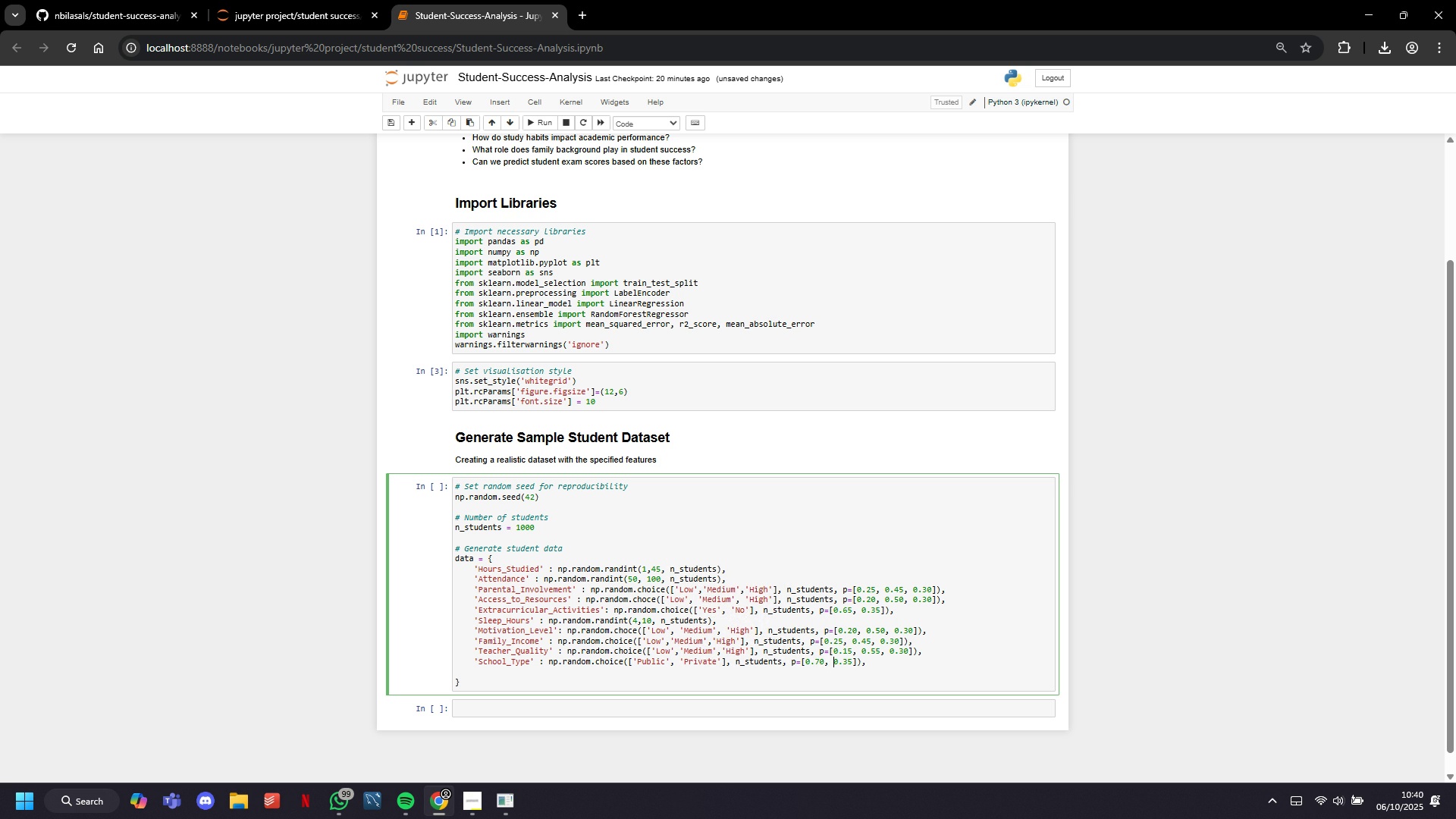 
key(ArrowRight)
 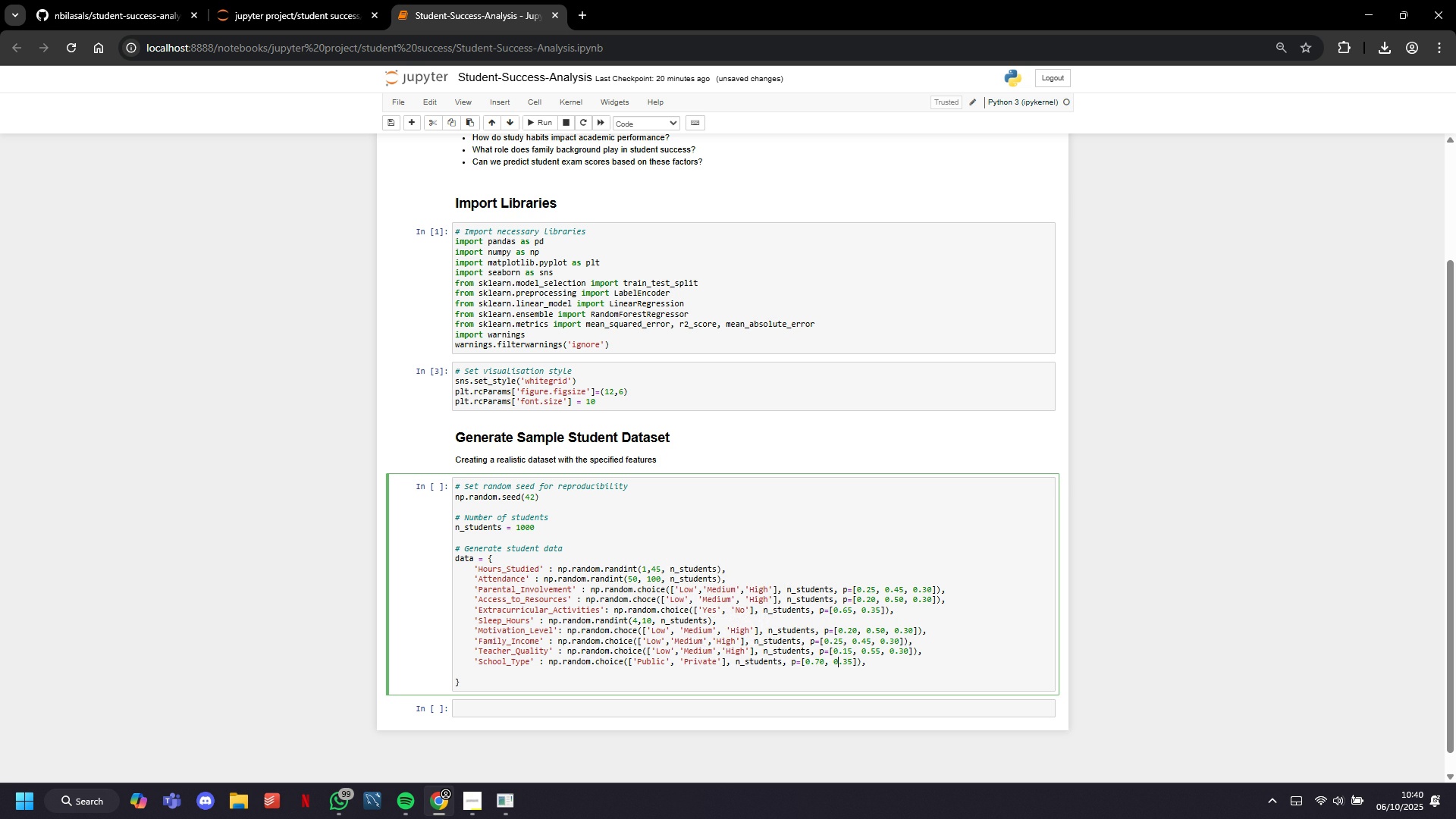 
key(ArrowRight)
 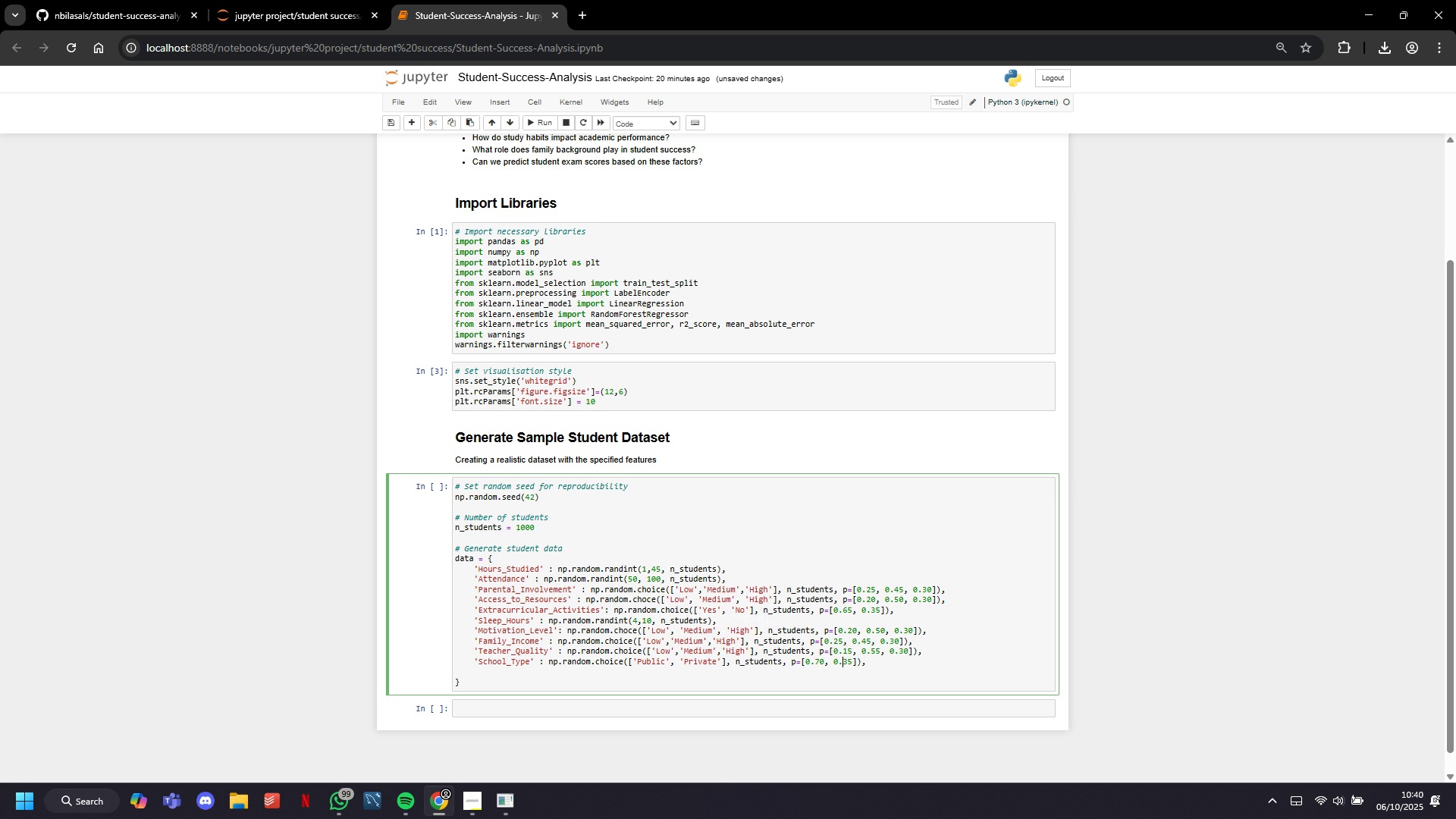 
key(ArrowRight)
 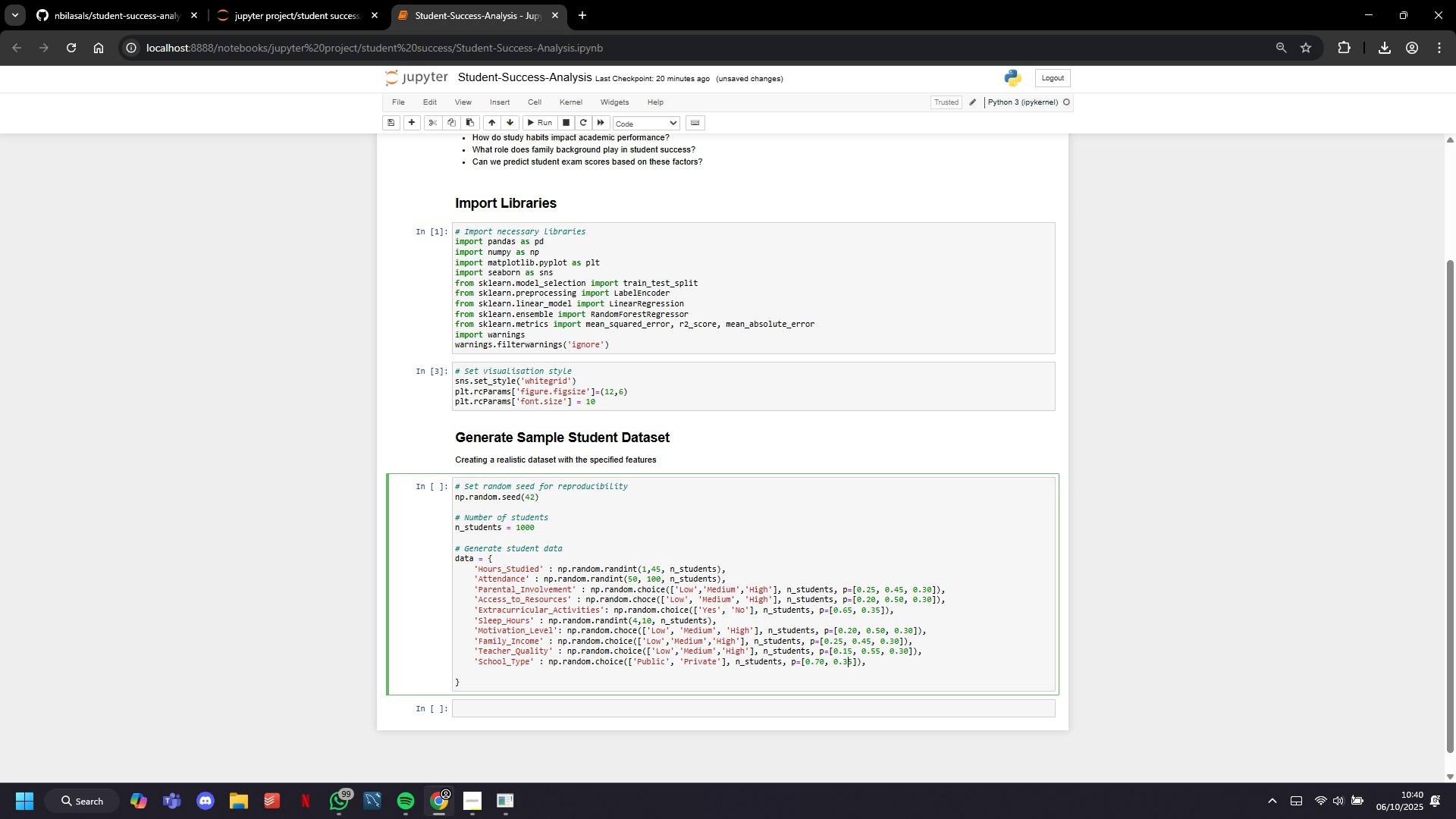 
key(ArrowRight)
 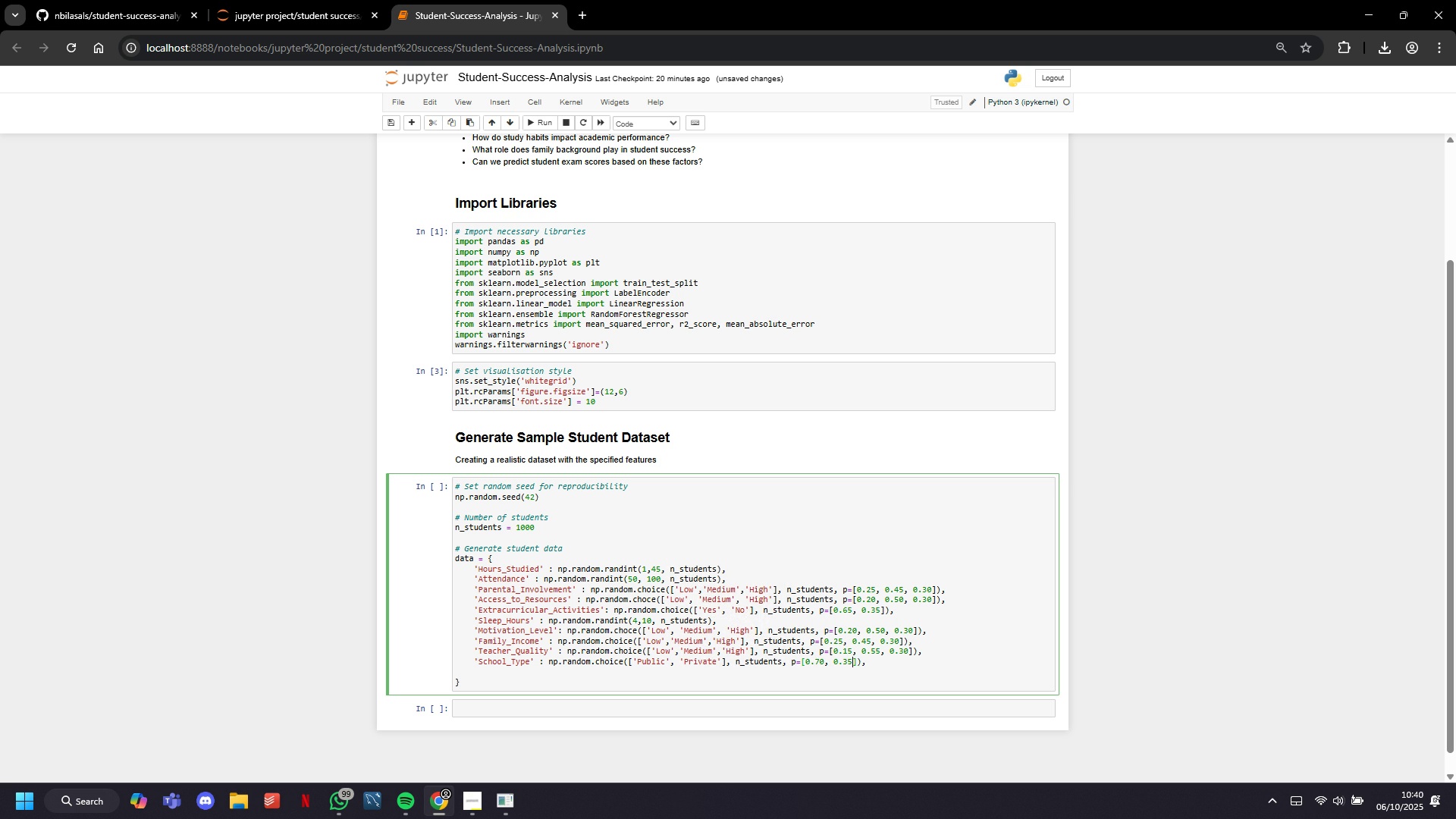 
key(ArrowRight)
 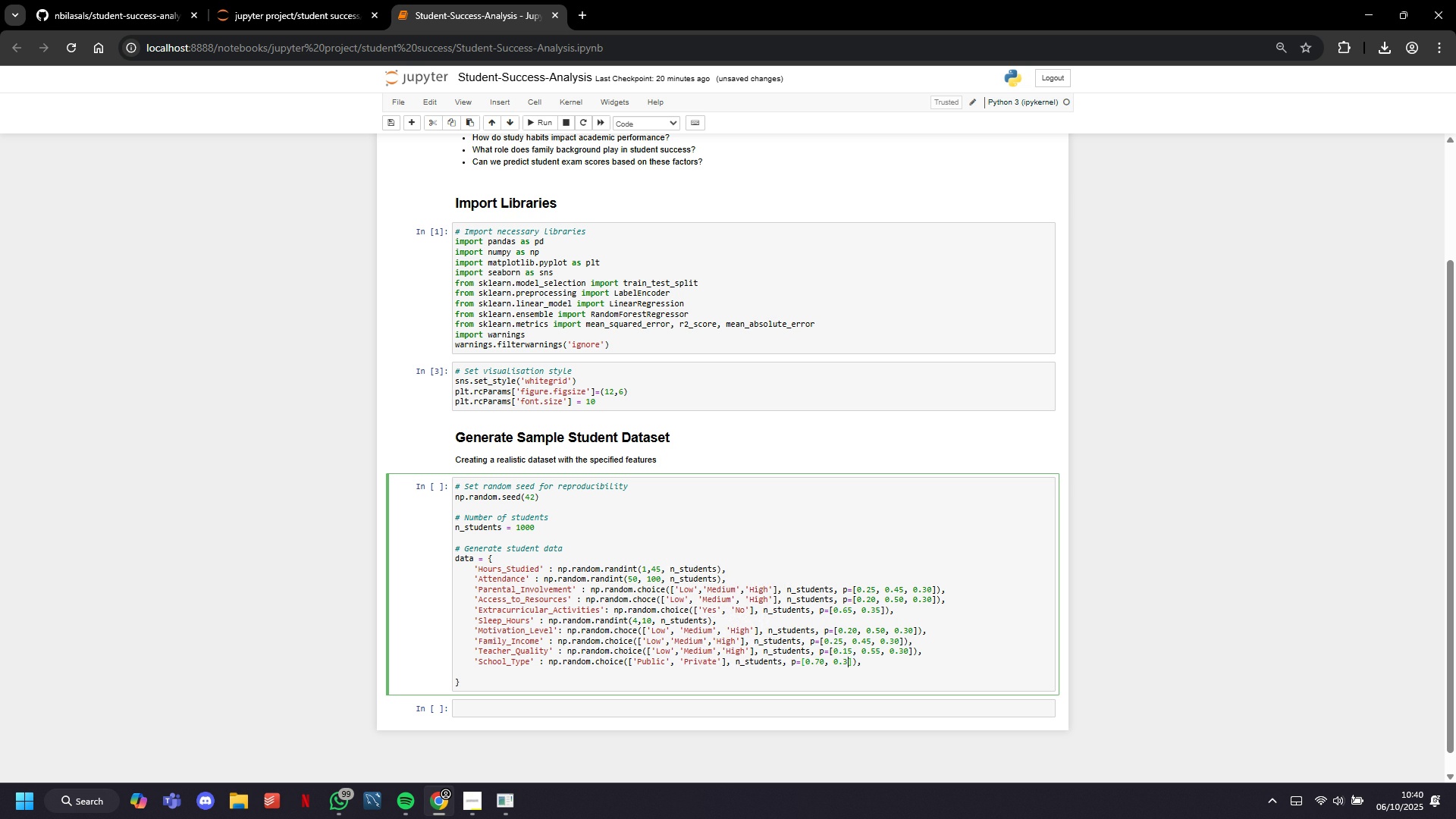 
key(Backspace)
 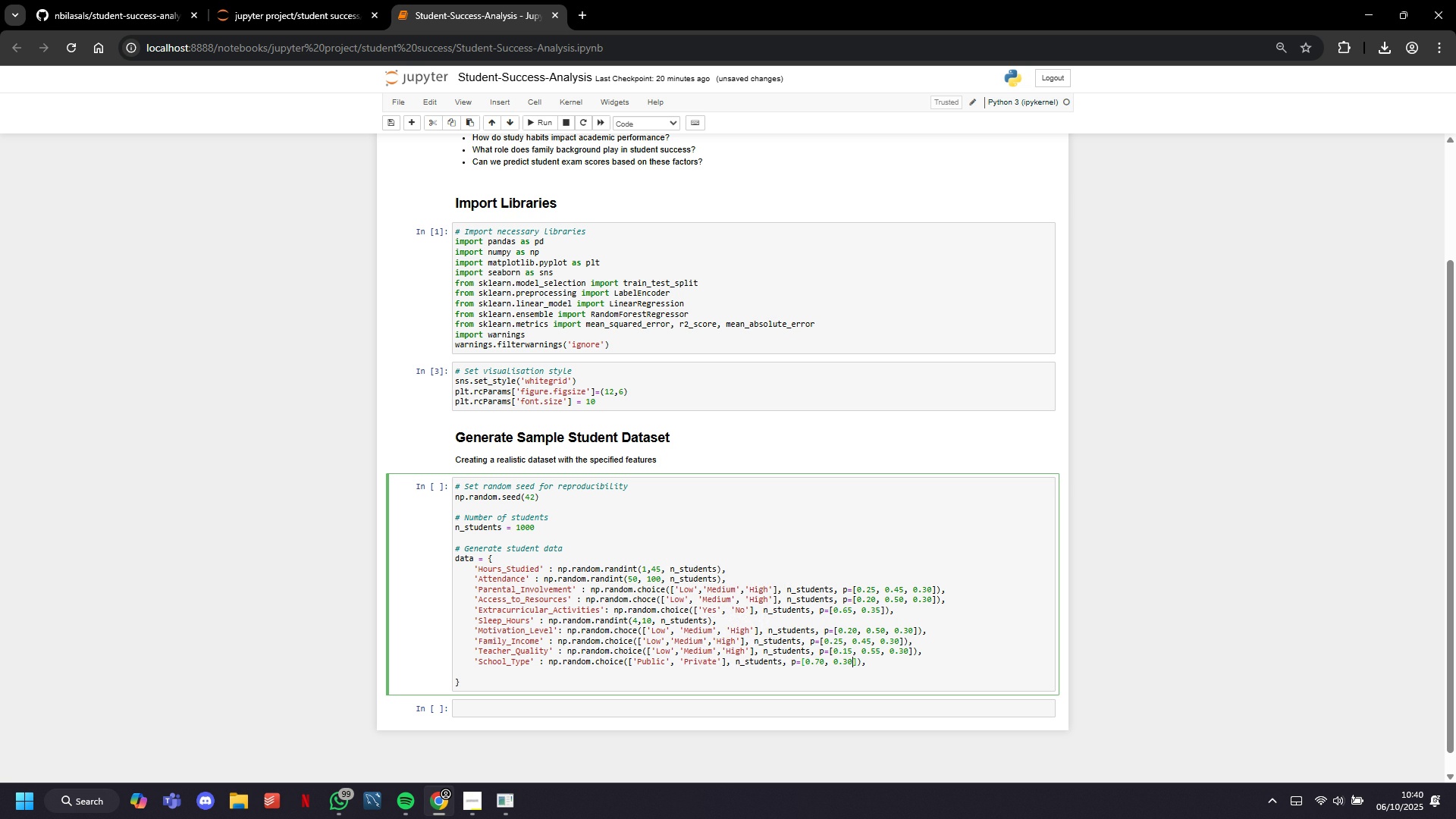 
key(0)
 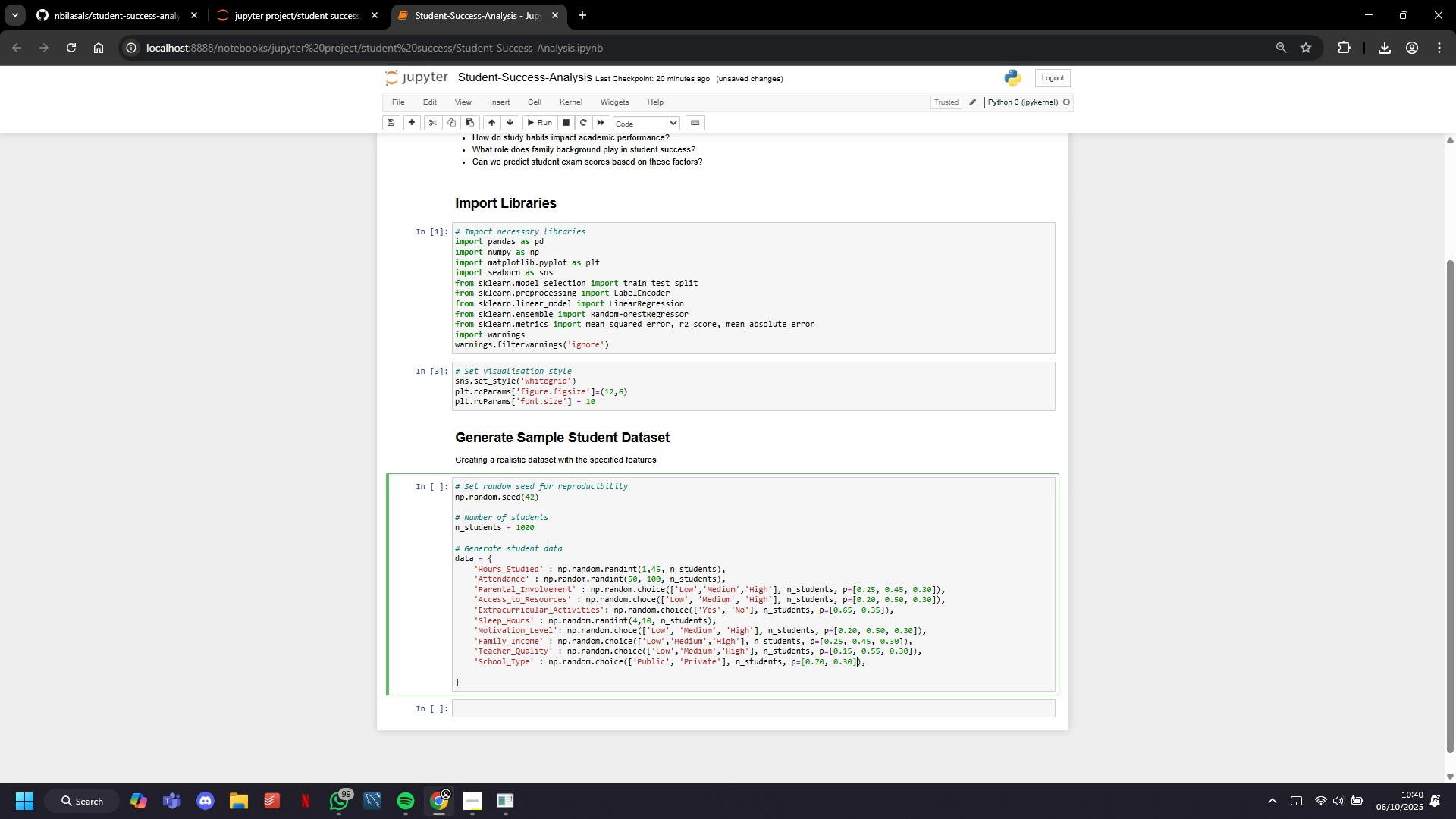 
key(ArrowRight)
 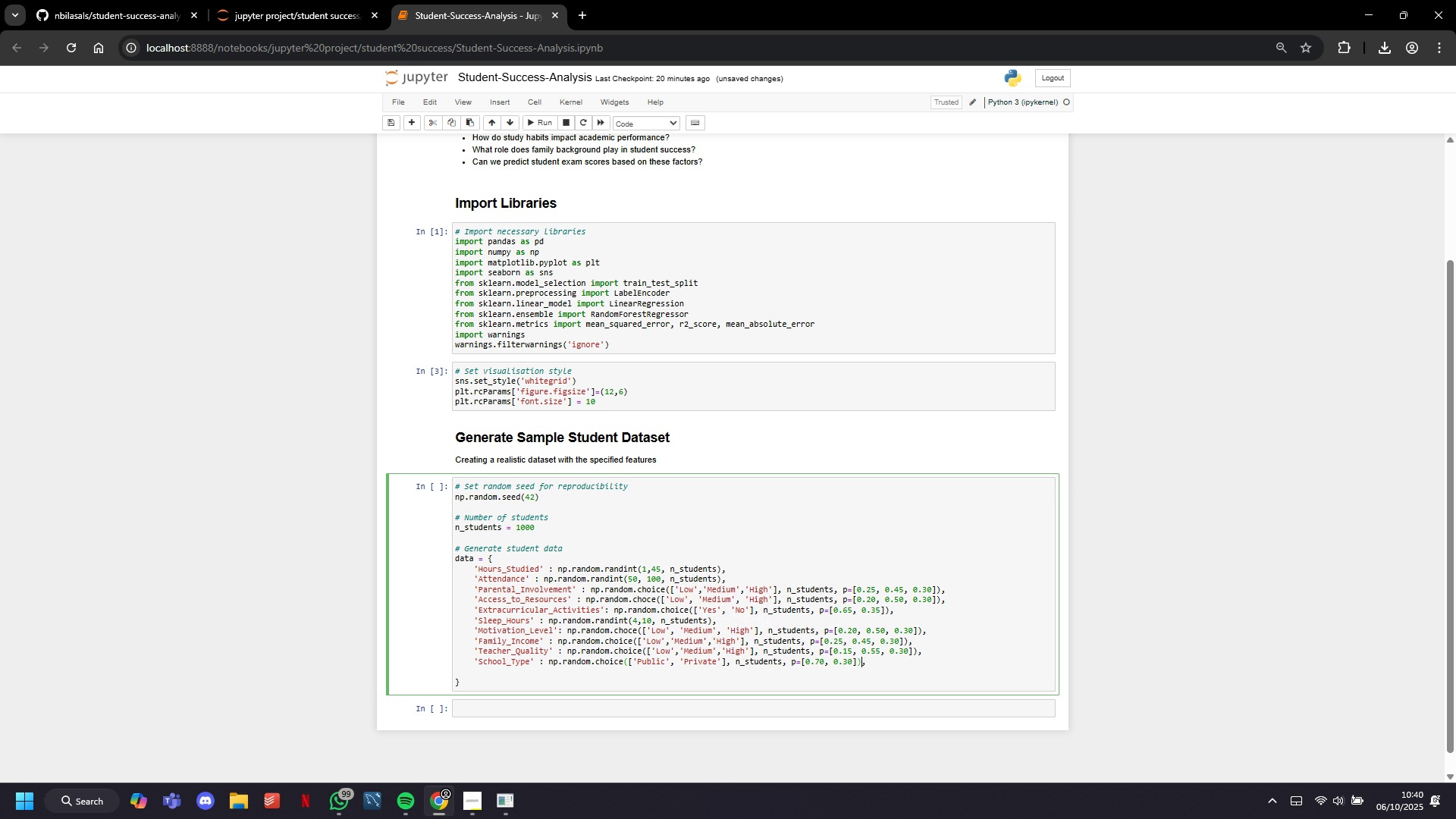 
key(ArrowRight)
 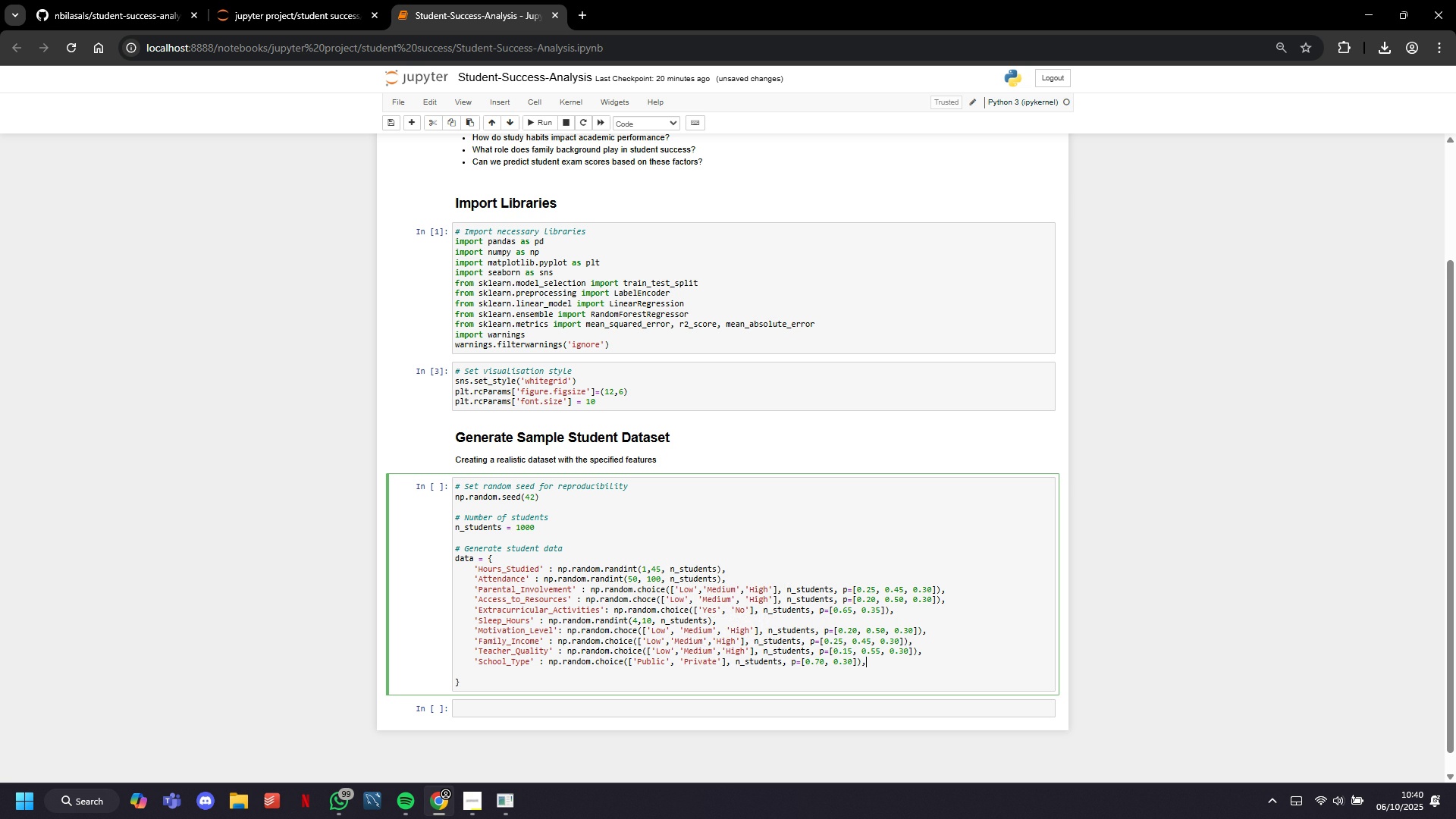 
key(ArrowRight)
 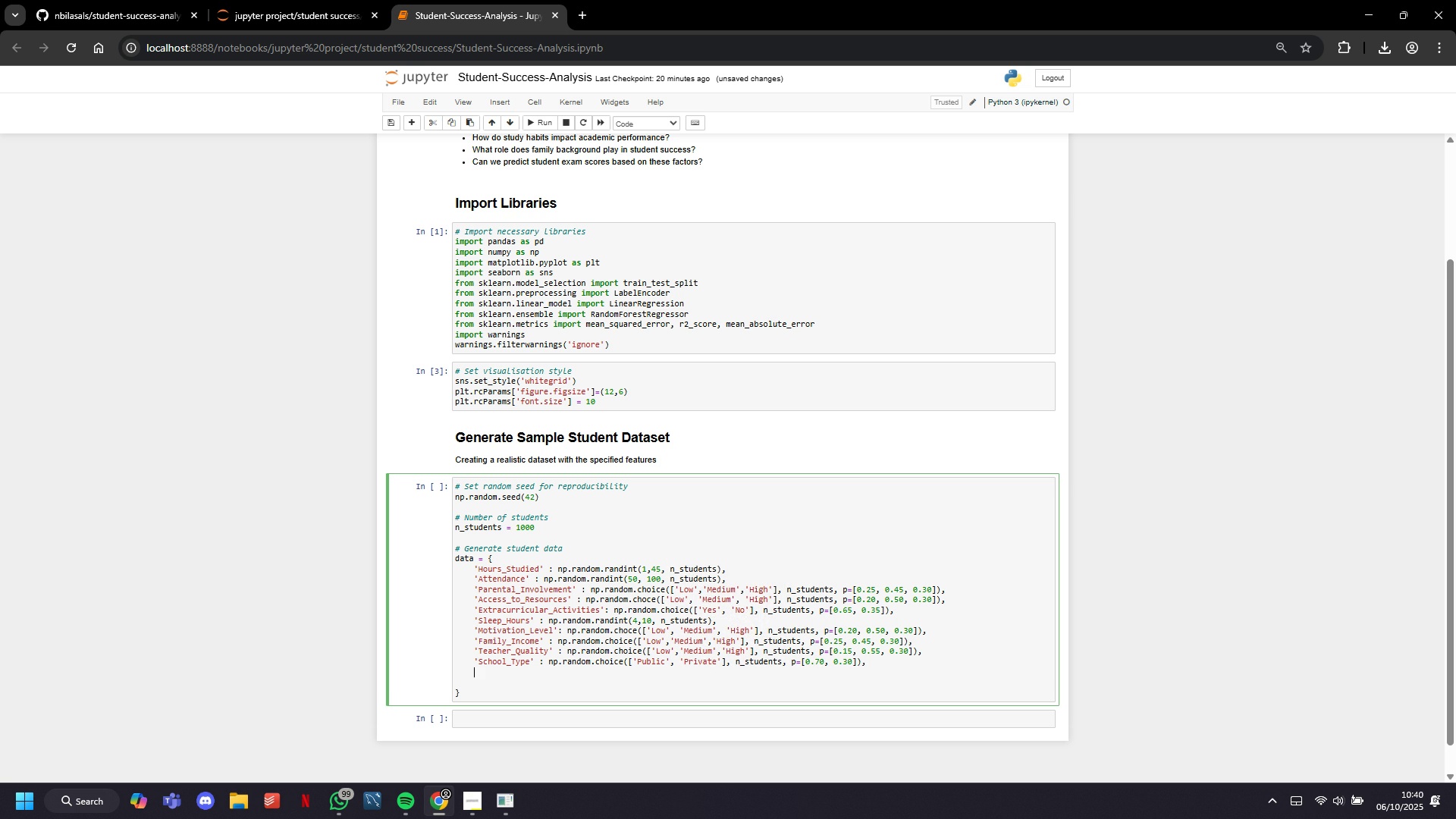 
key(Enter)
 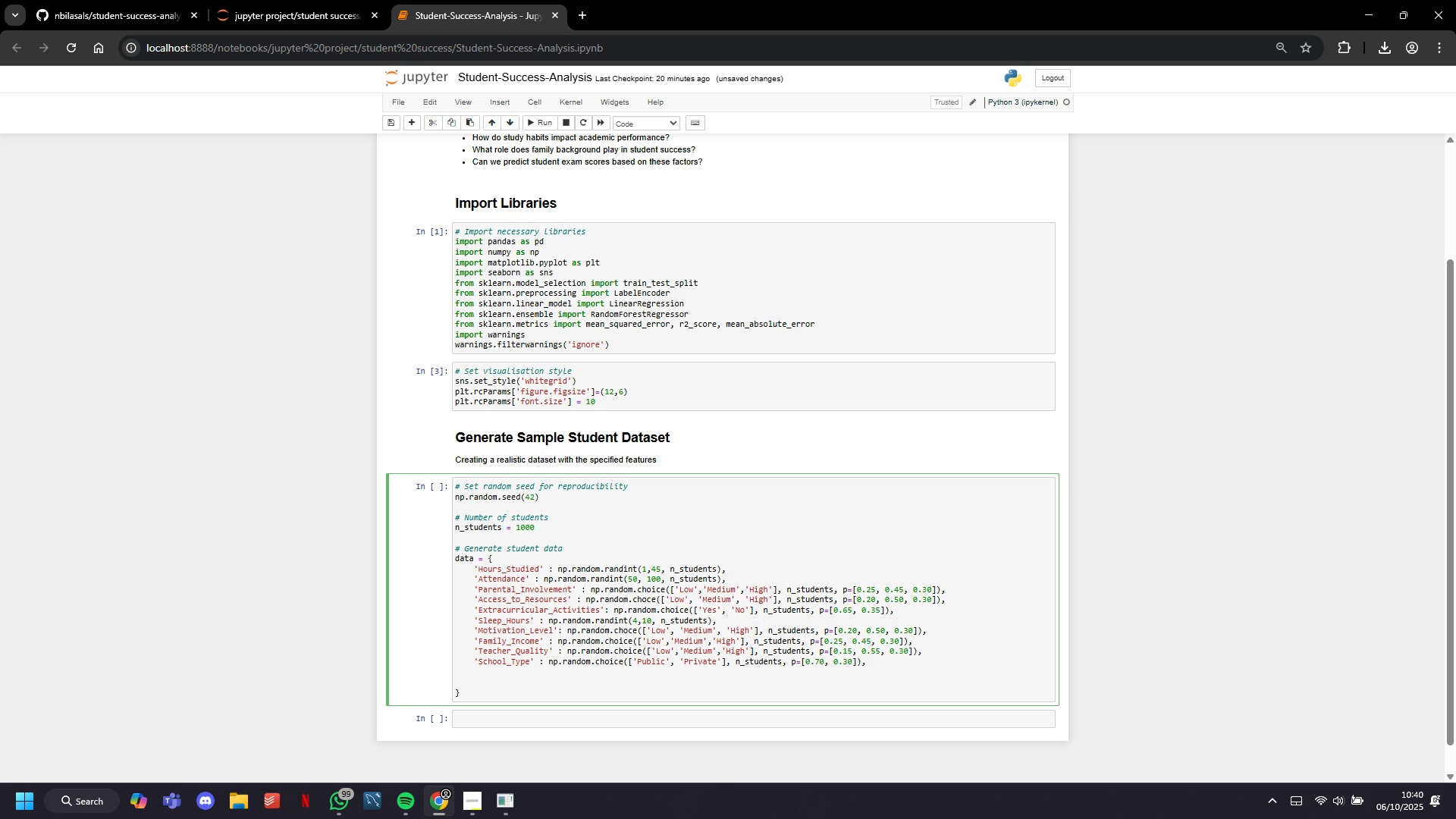 
type('Peer_Influence)
 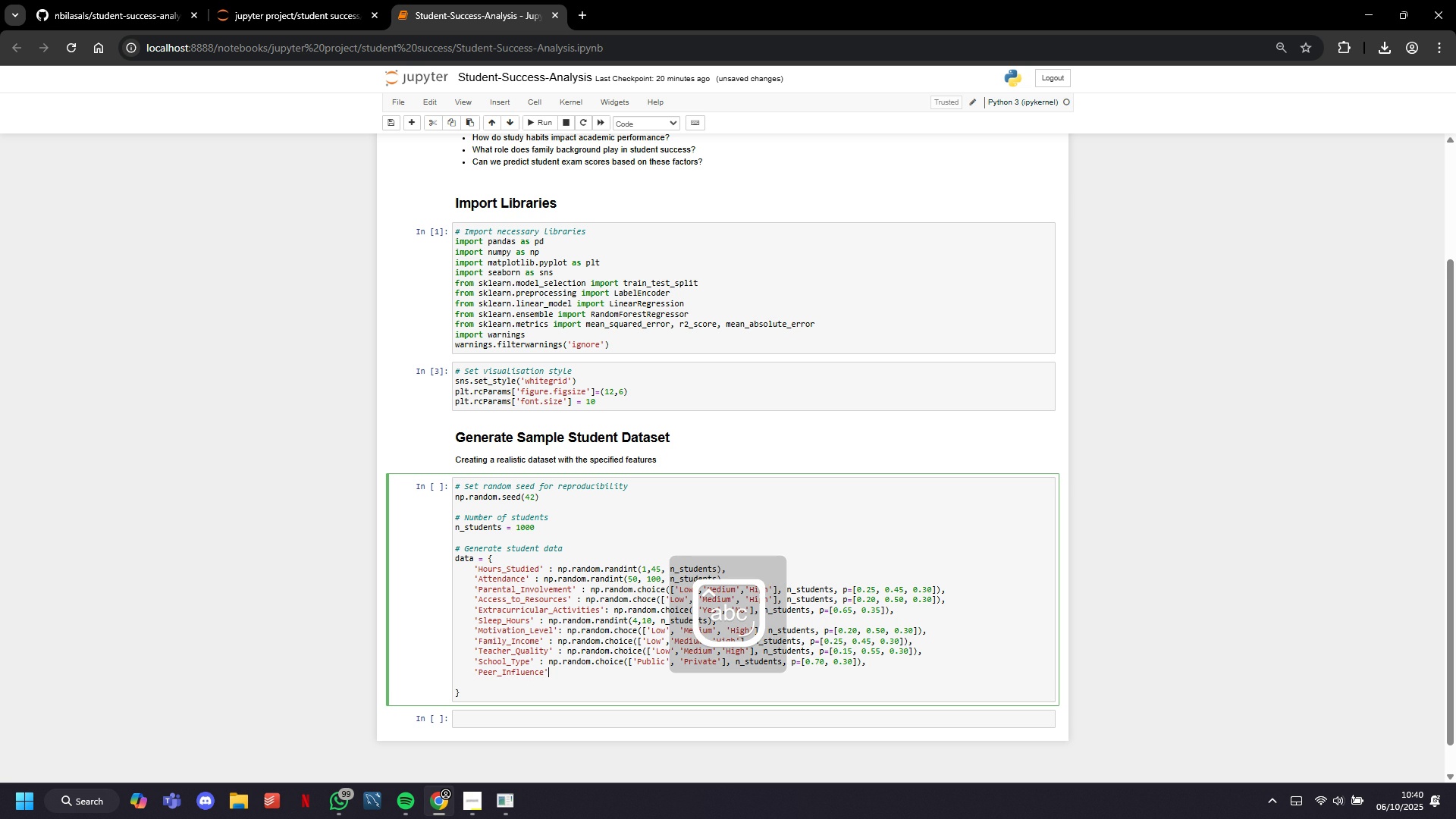 
key(ArrowRight)
 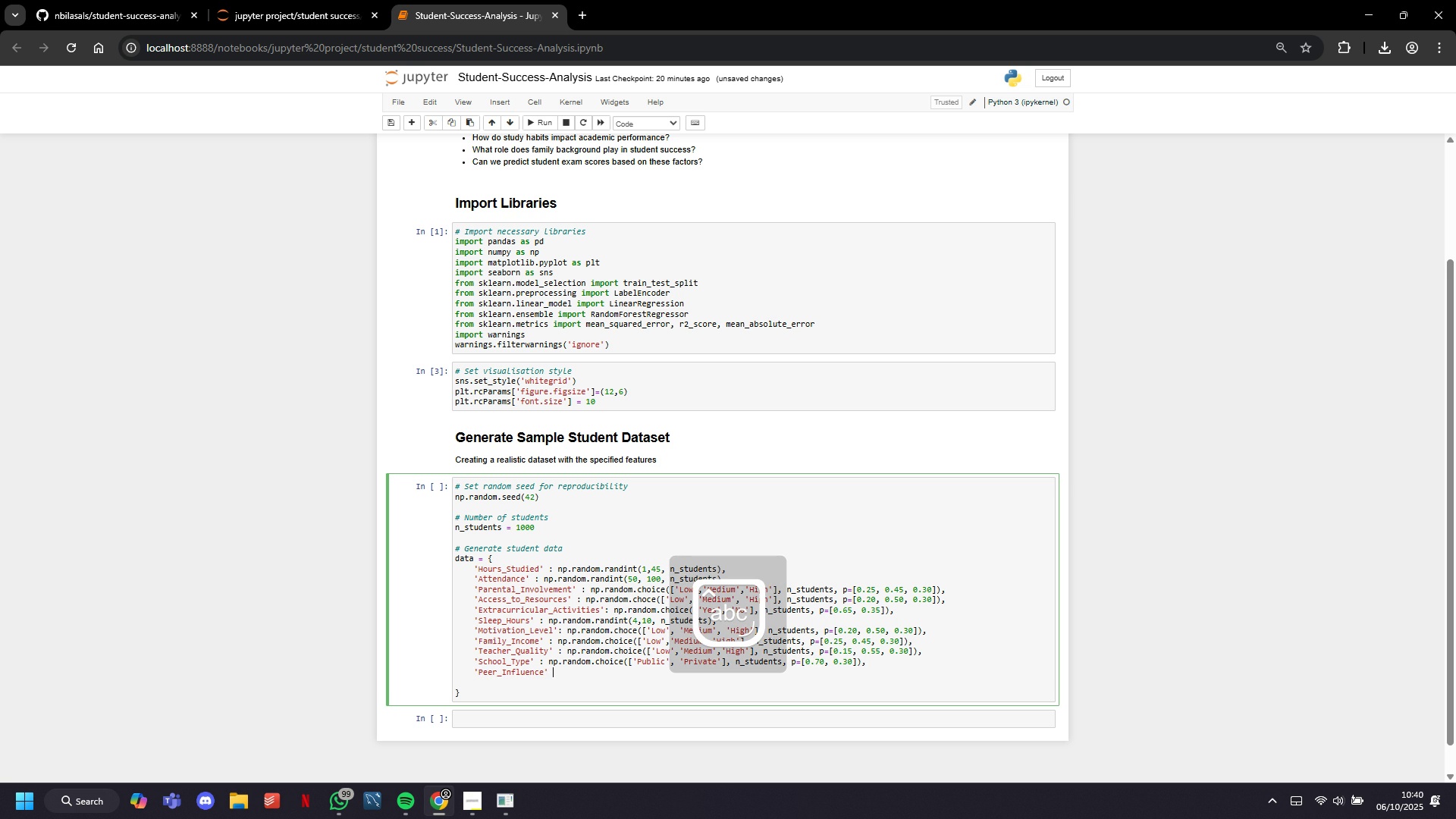 
key(Space)